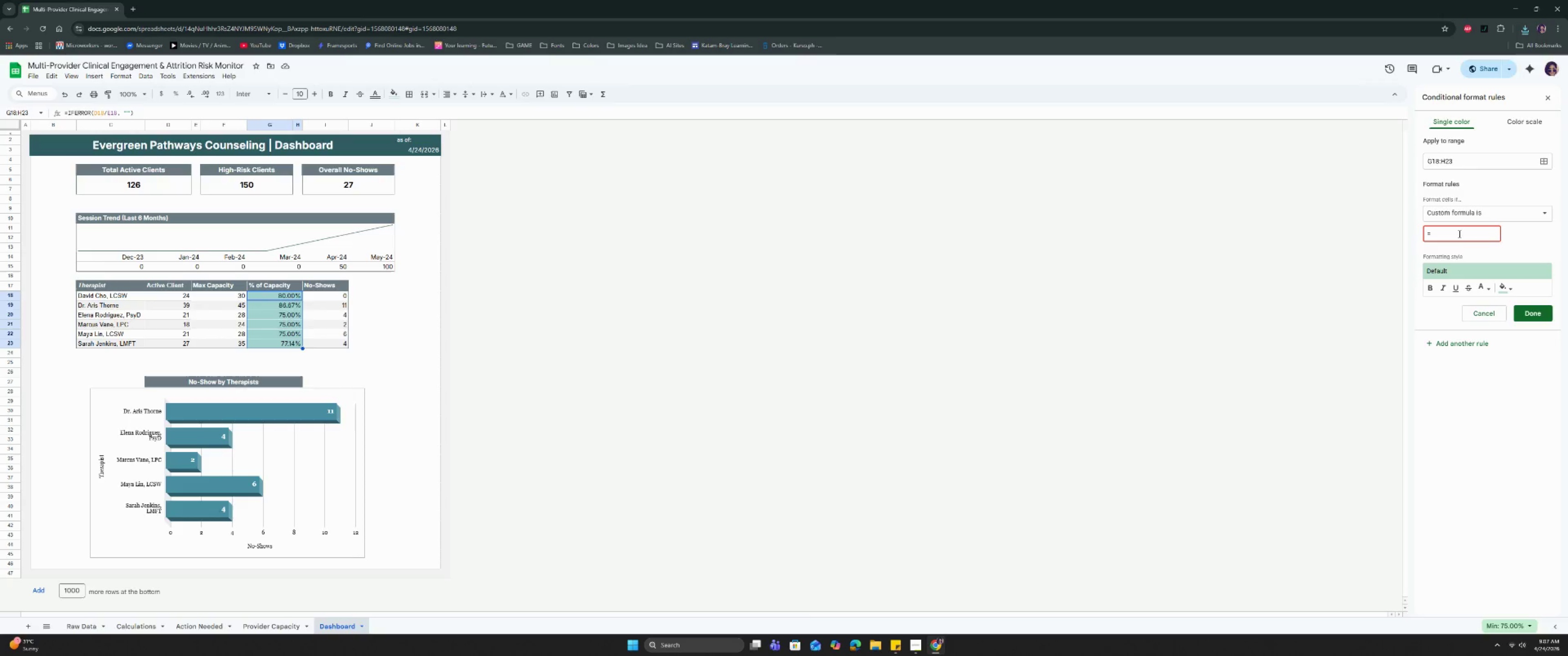 
wait(7.21)
 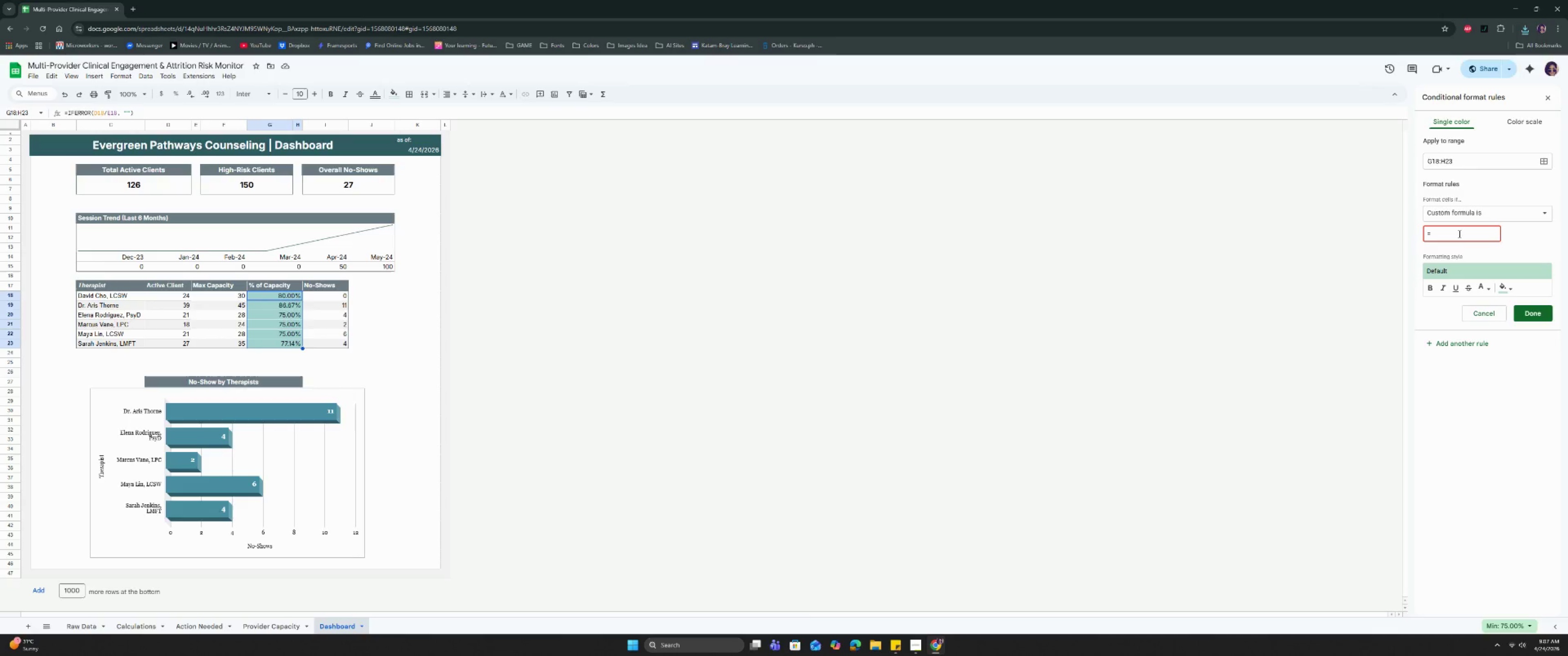 
key(G)
 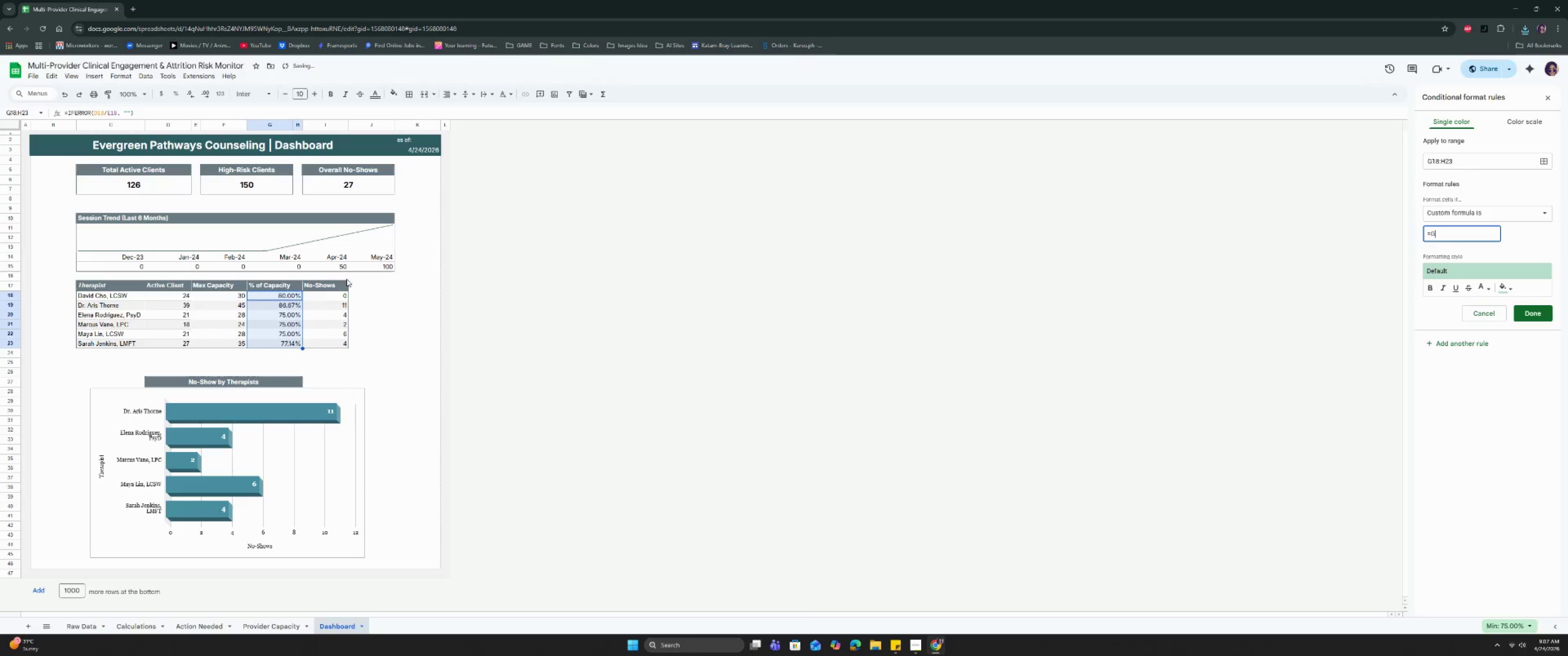 
left_click([286, 295])
 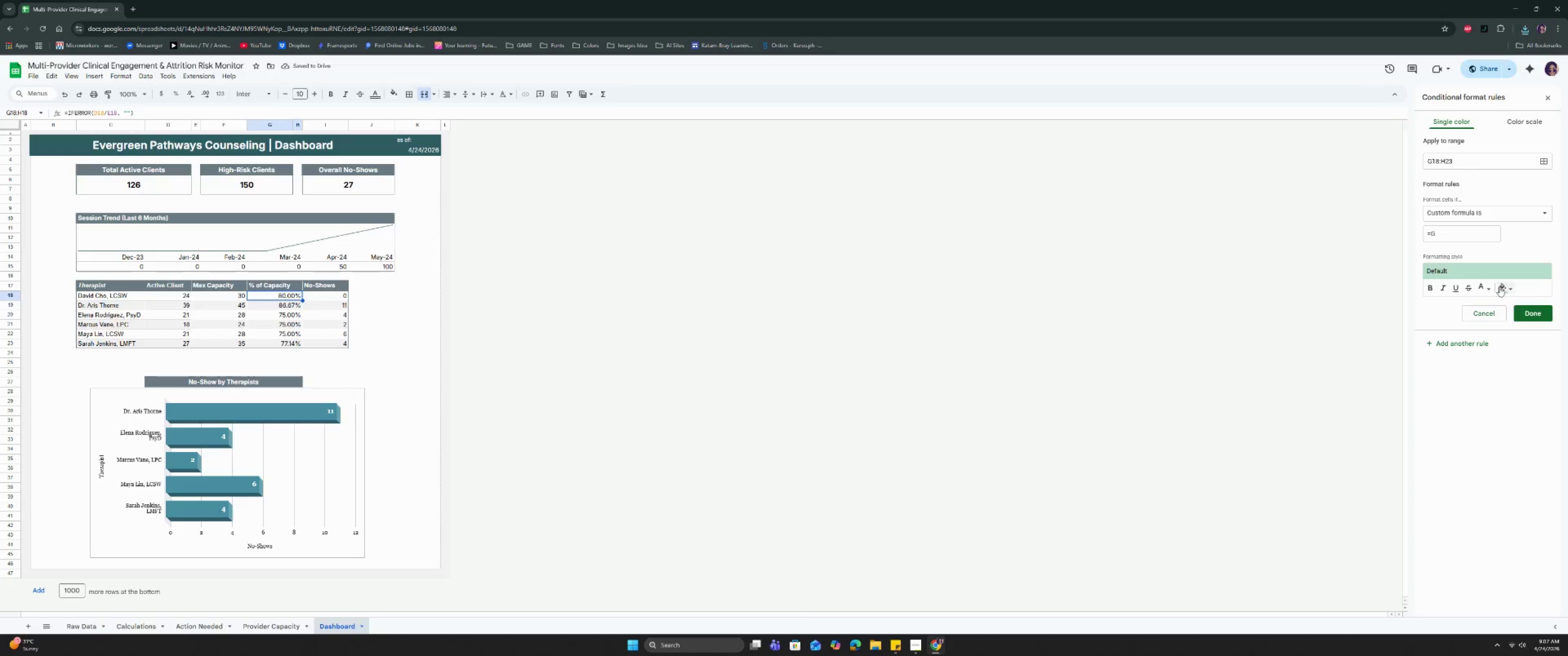 
type(18)
 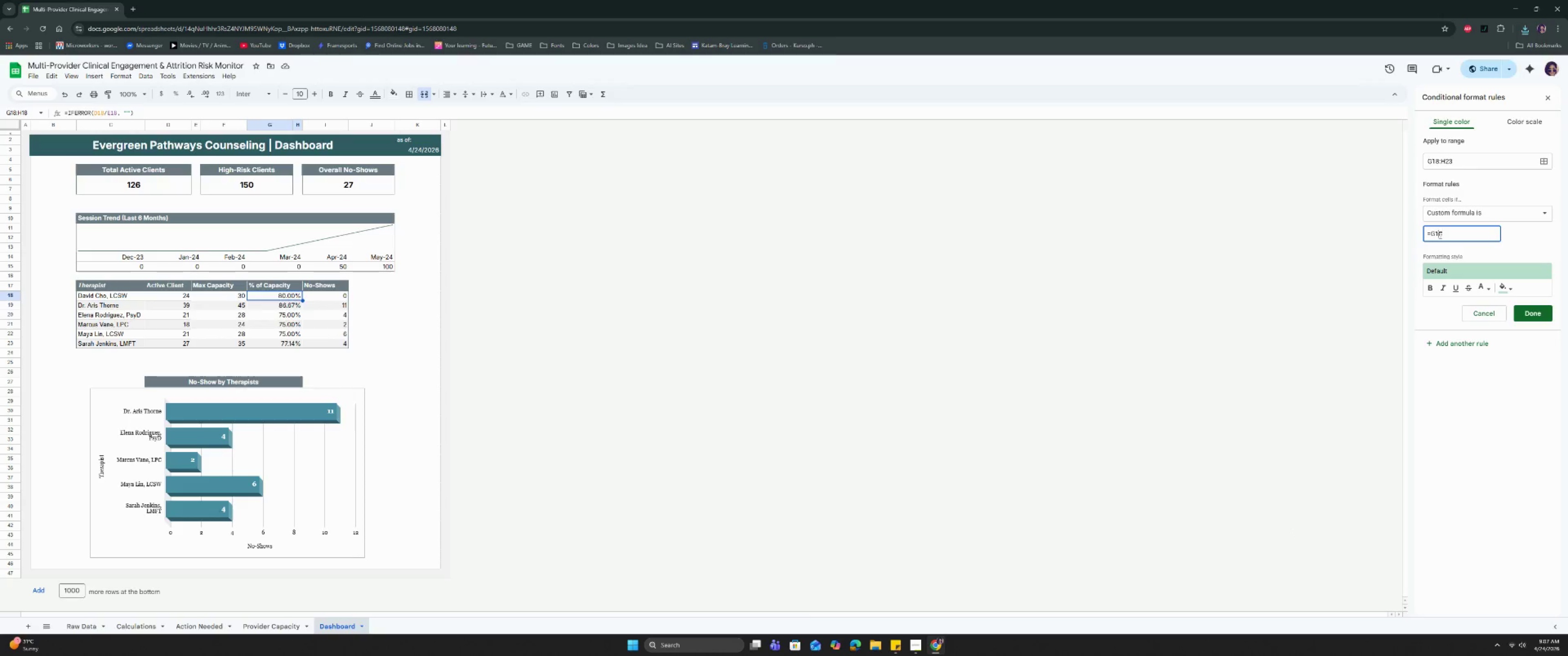 
key(ArrowLeft)
 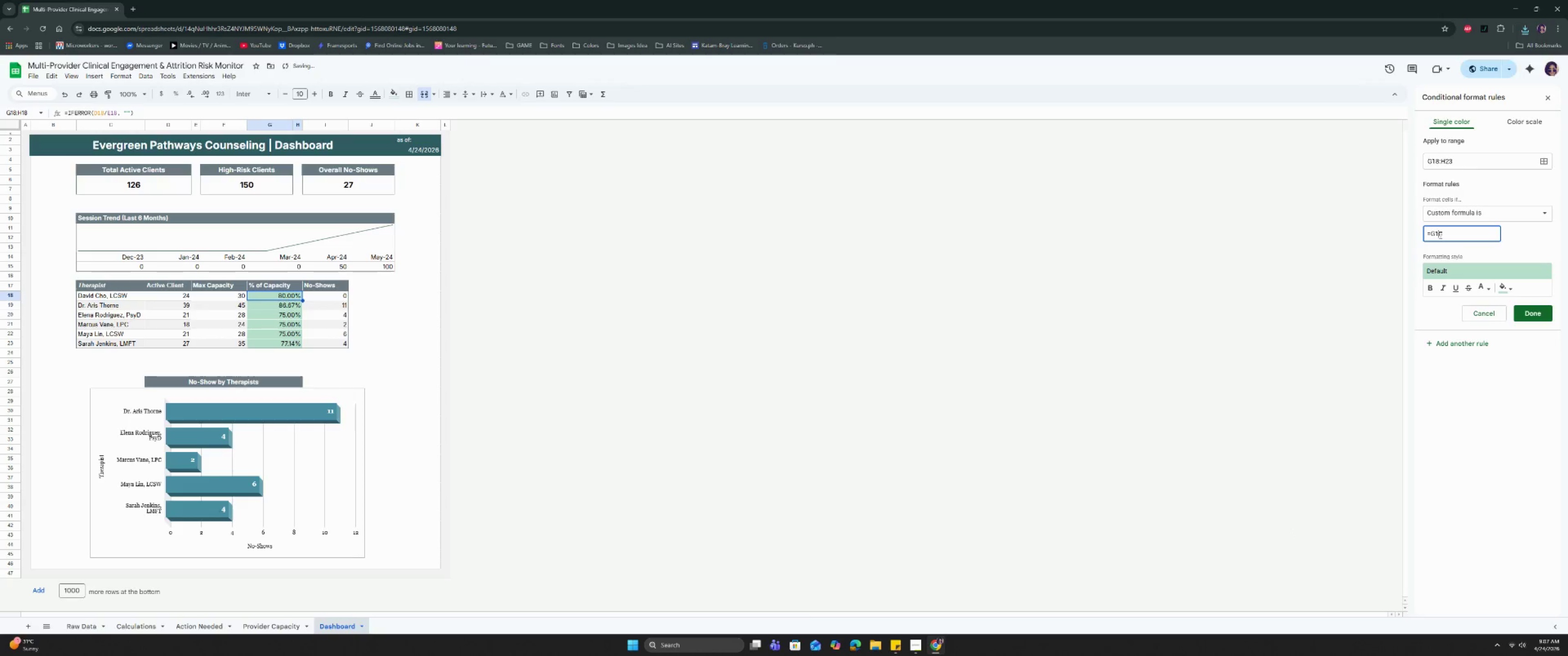 
key(ArrowLeft)
 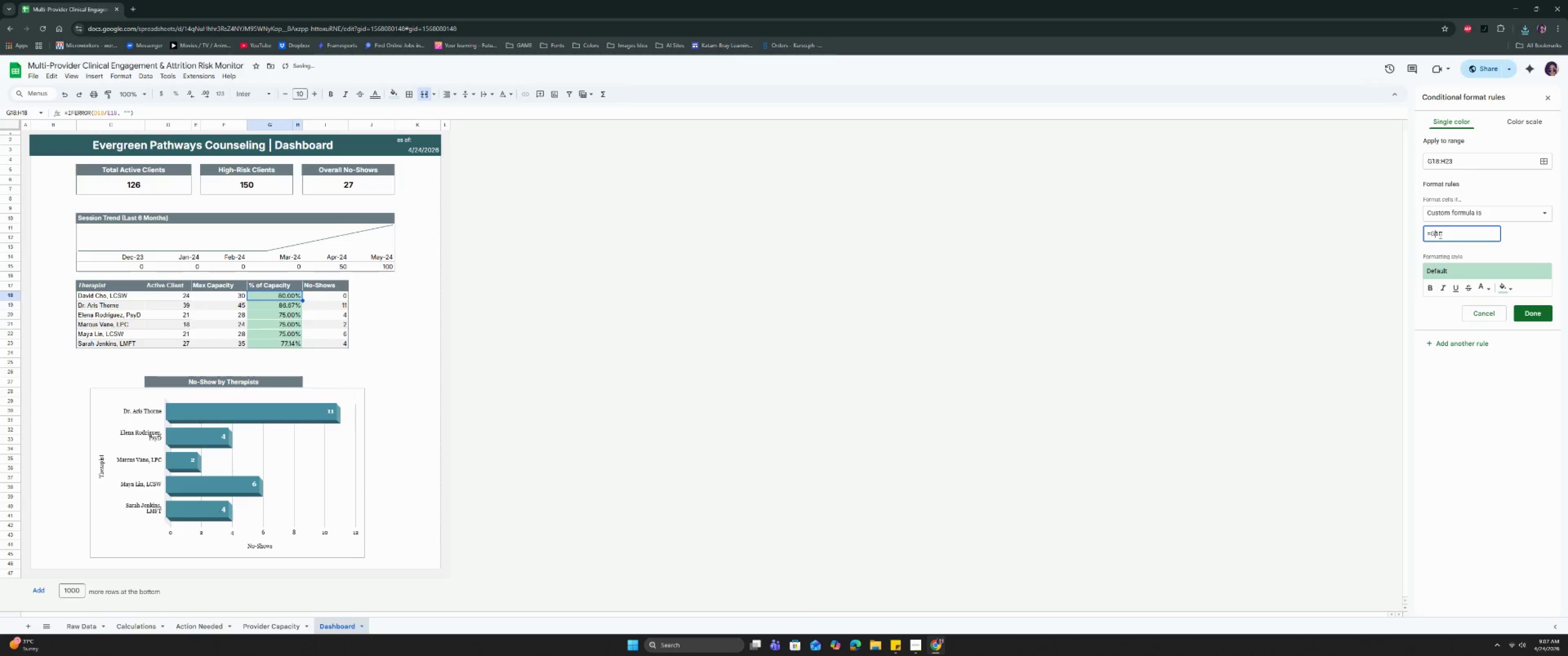 
key(ArrowLeft)
 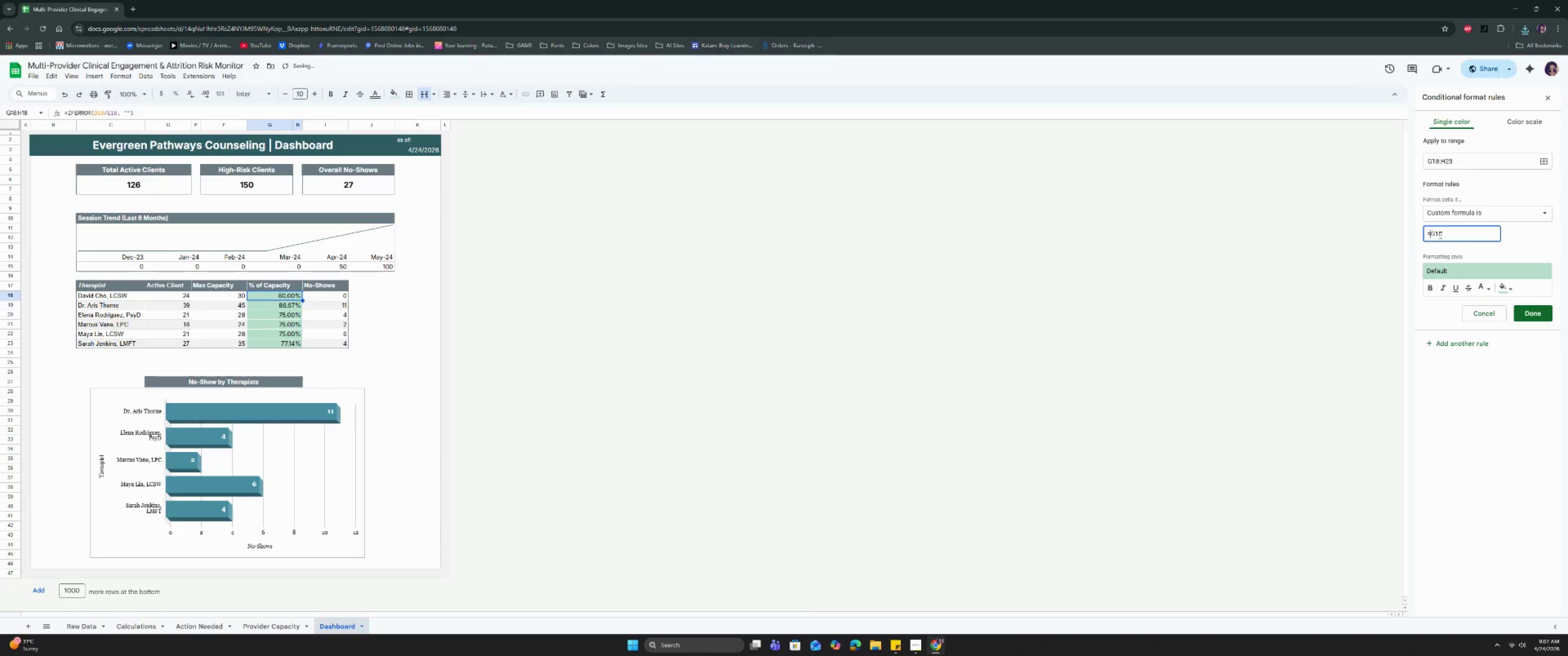 
key(Shift+ShiftRight)
 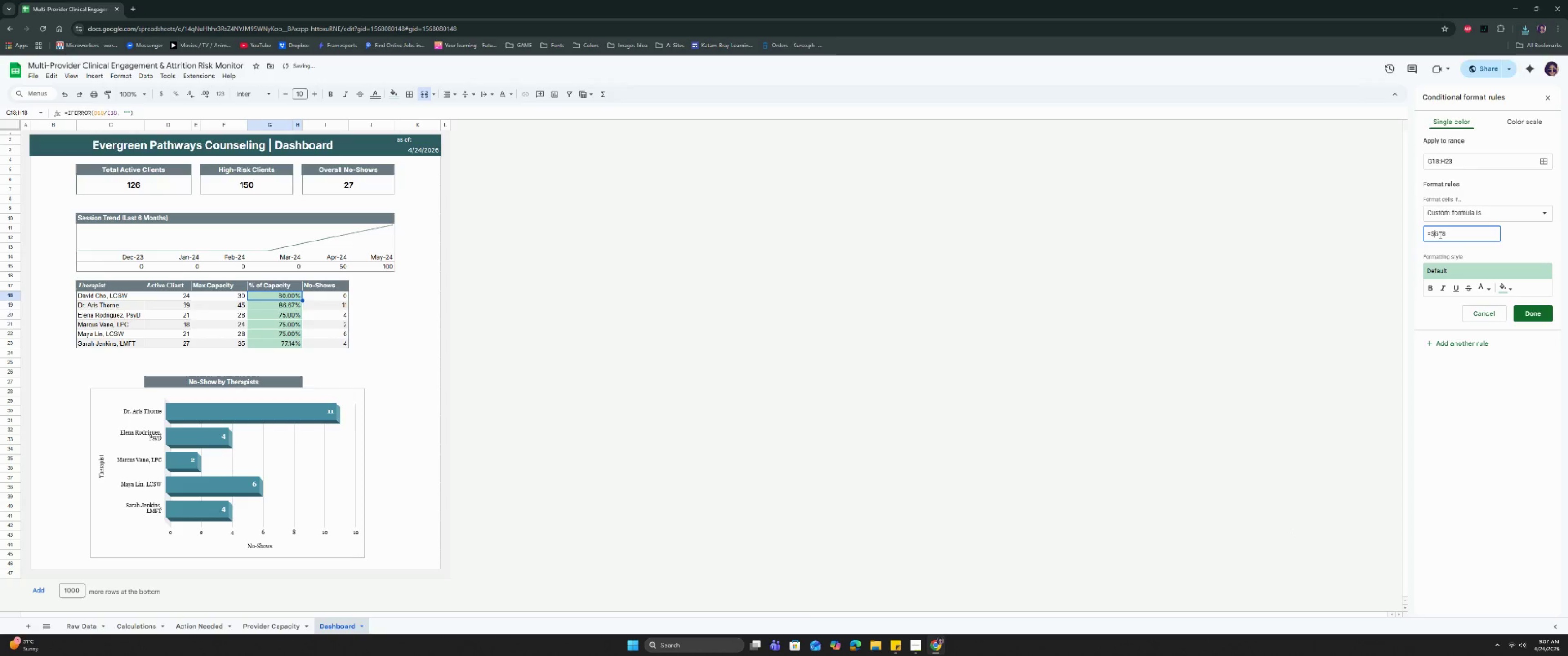 
key(Shift+4)
 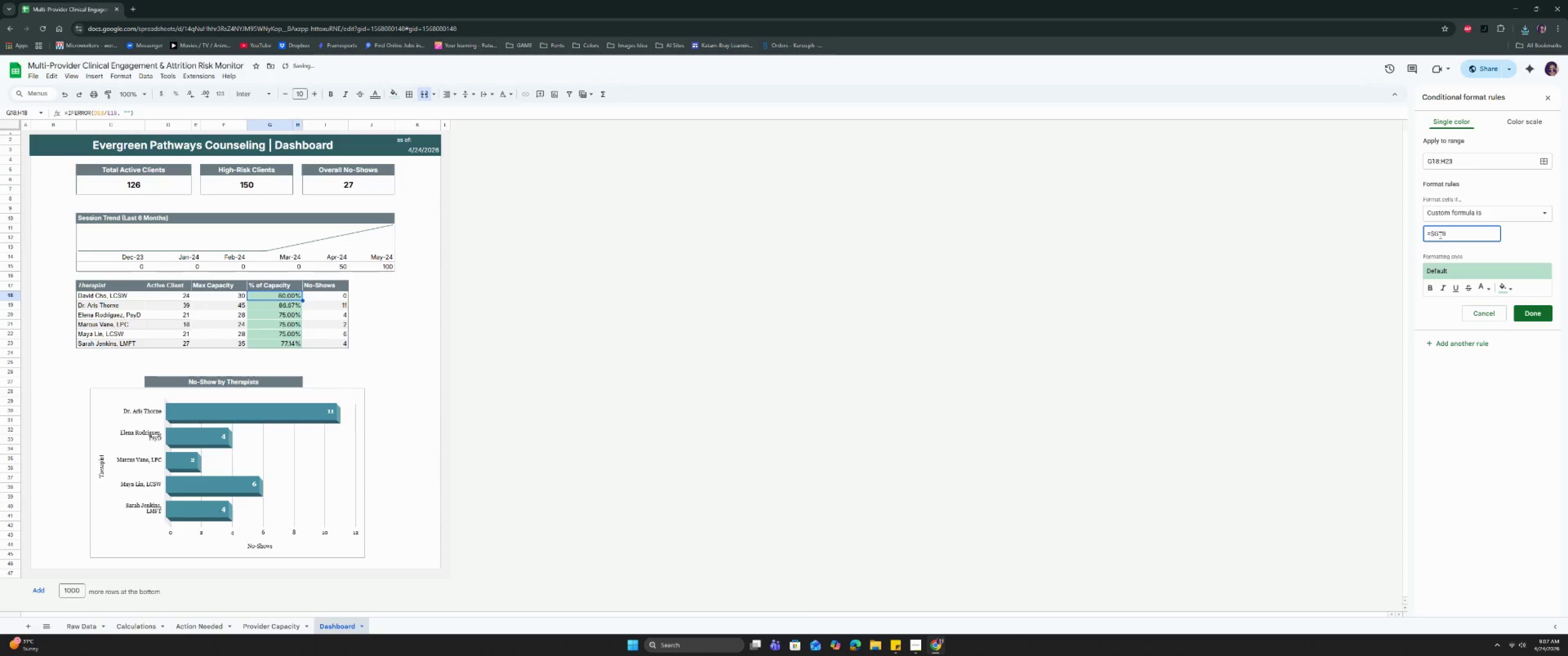 
key(ArrowRight)
 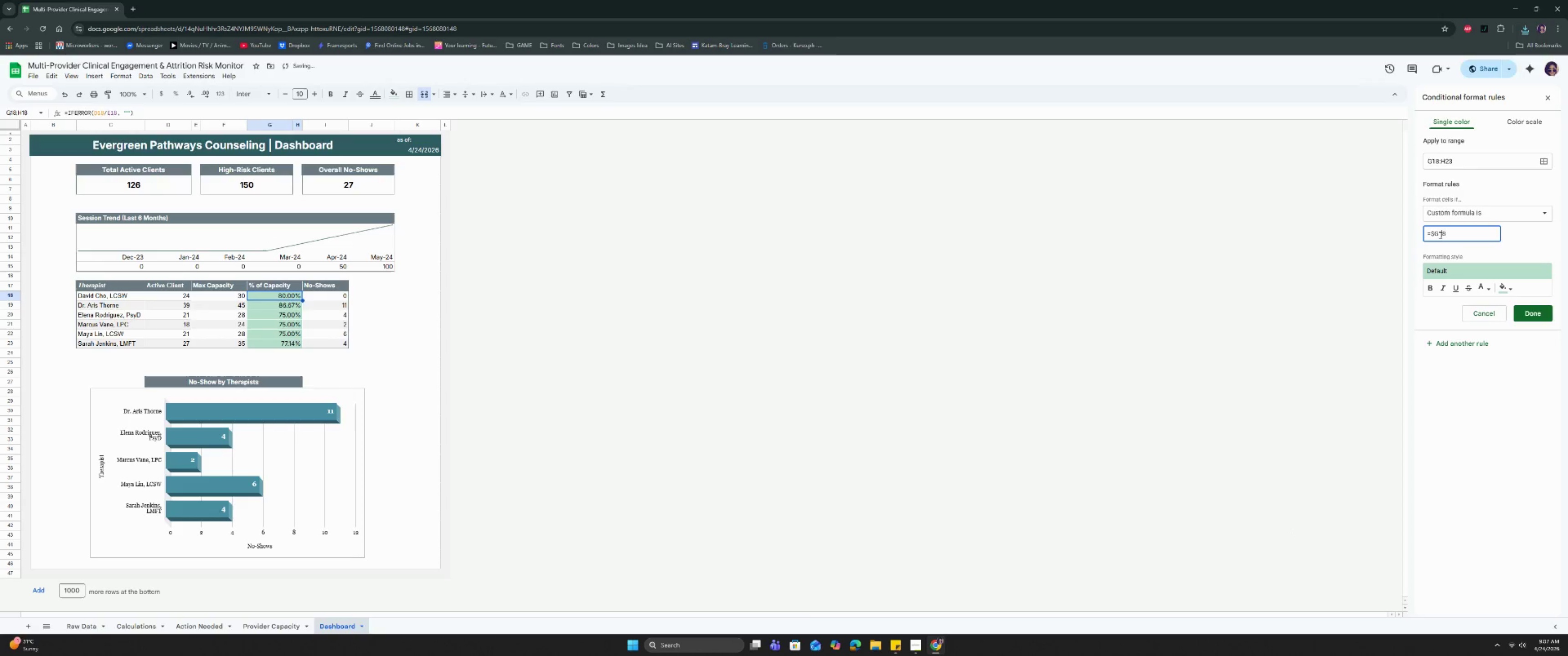 
key(ArrowRight)
 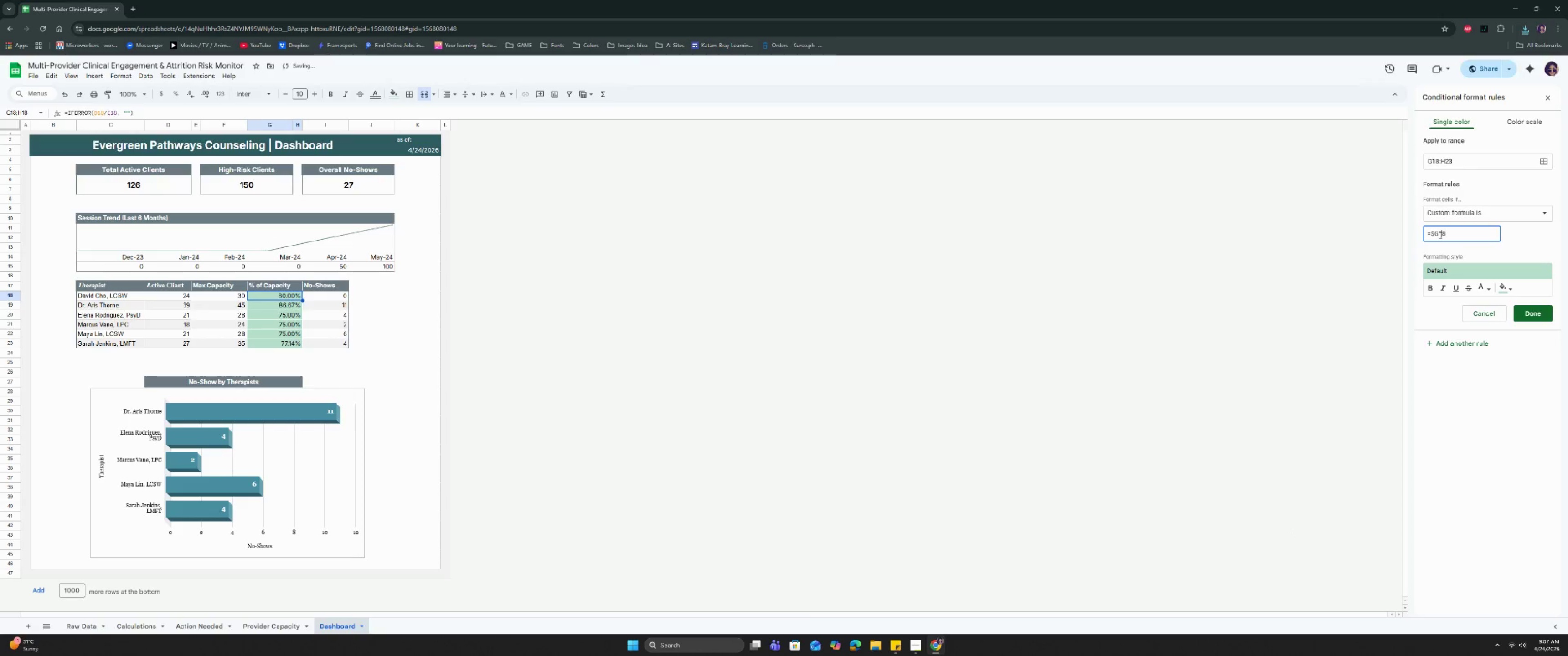 
key(ArrowRight)
 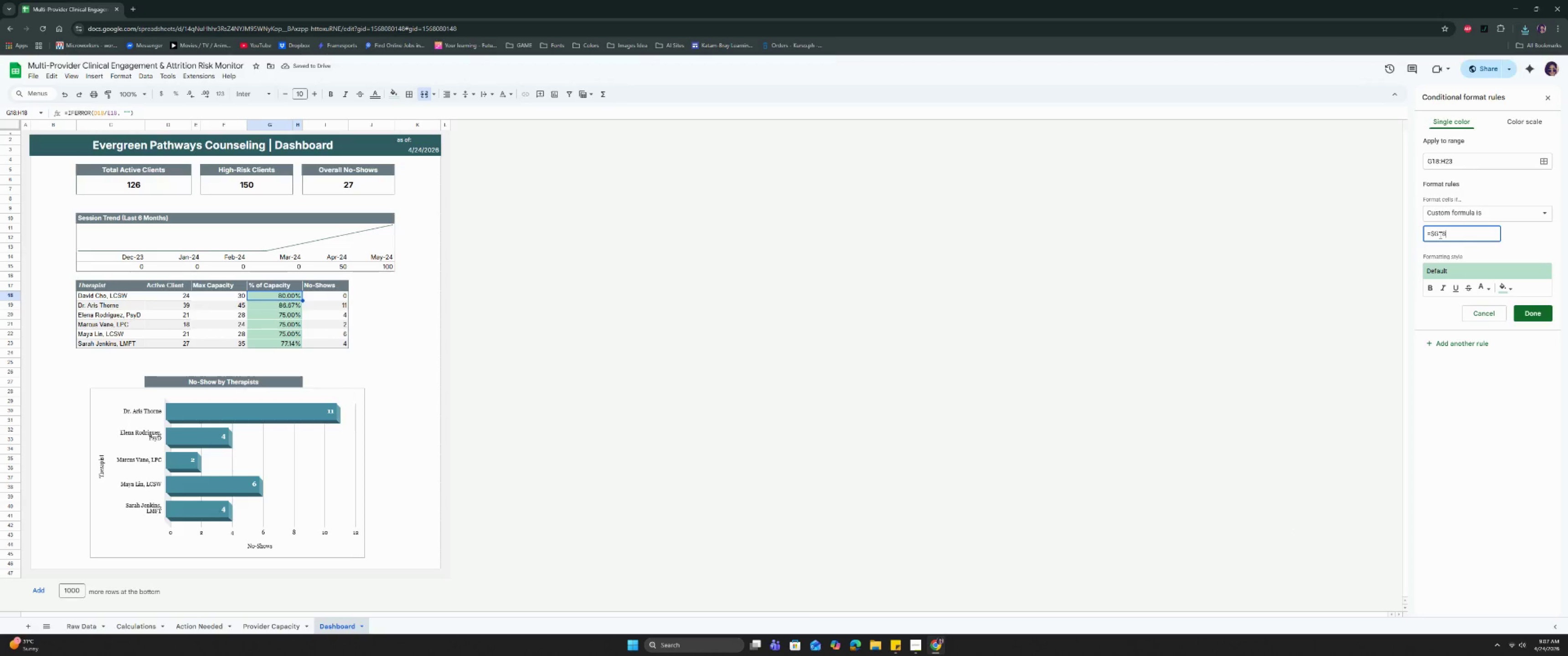 
key(ArrowRight)
 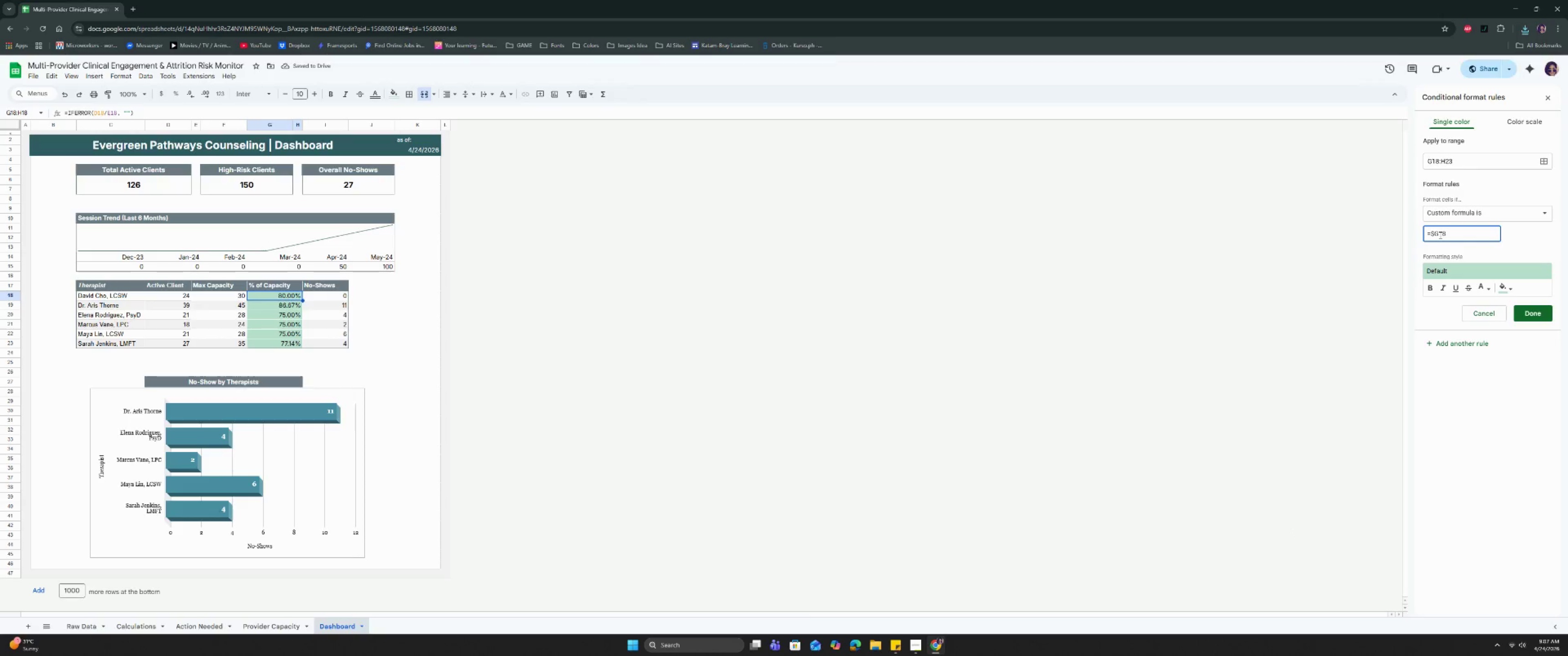 
key(Shift+Period)
 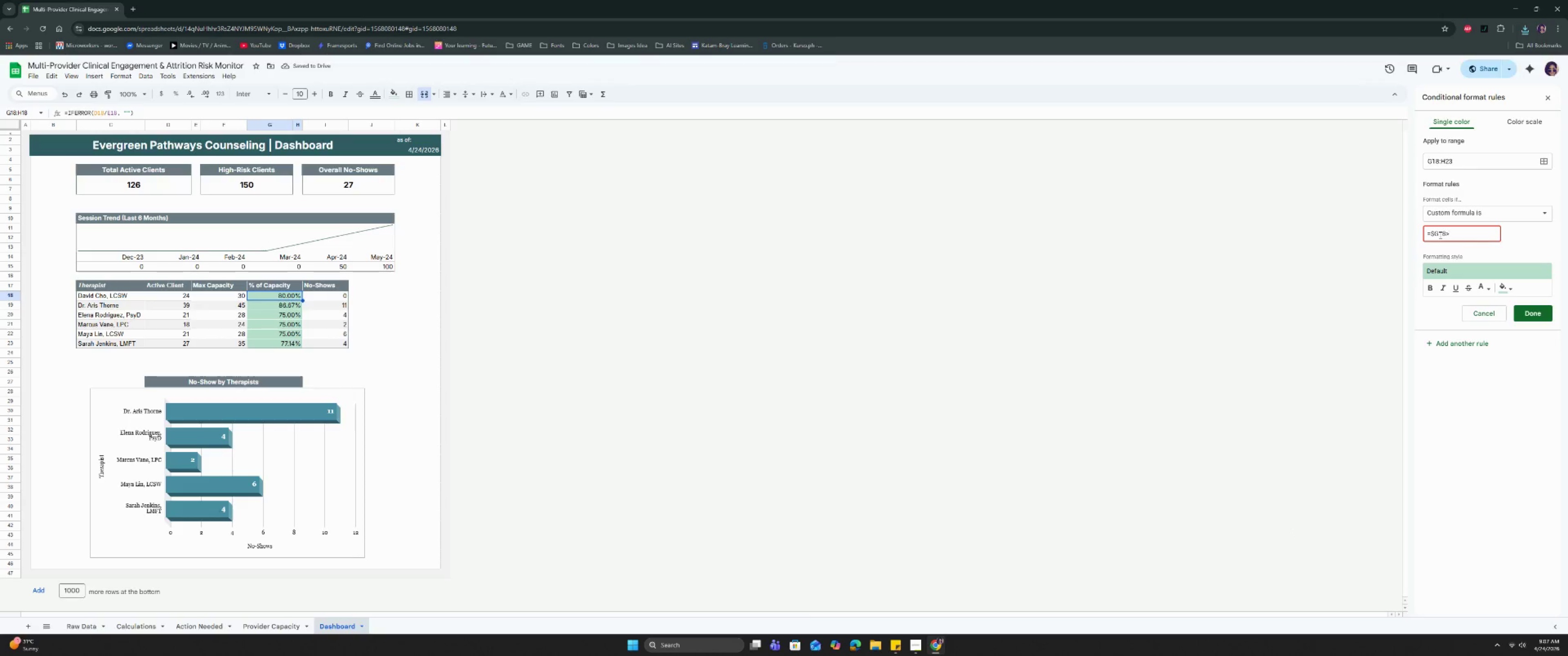 
key(1)
 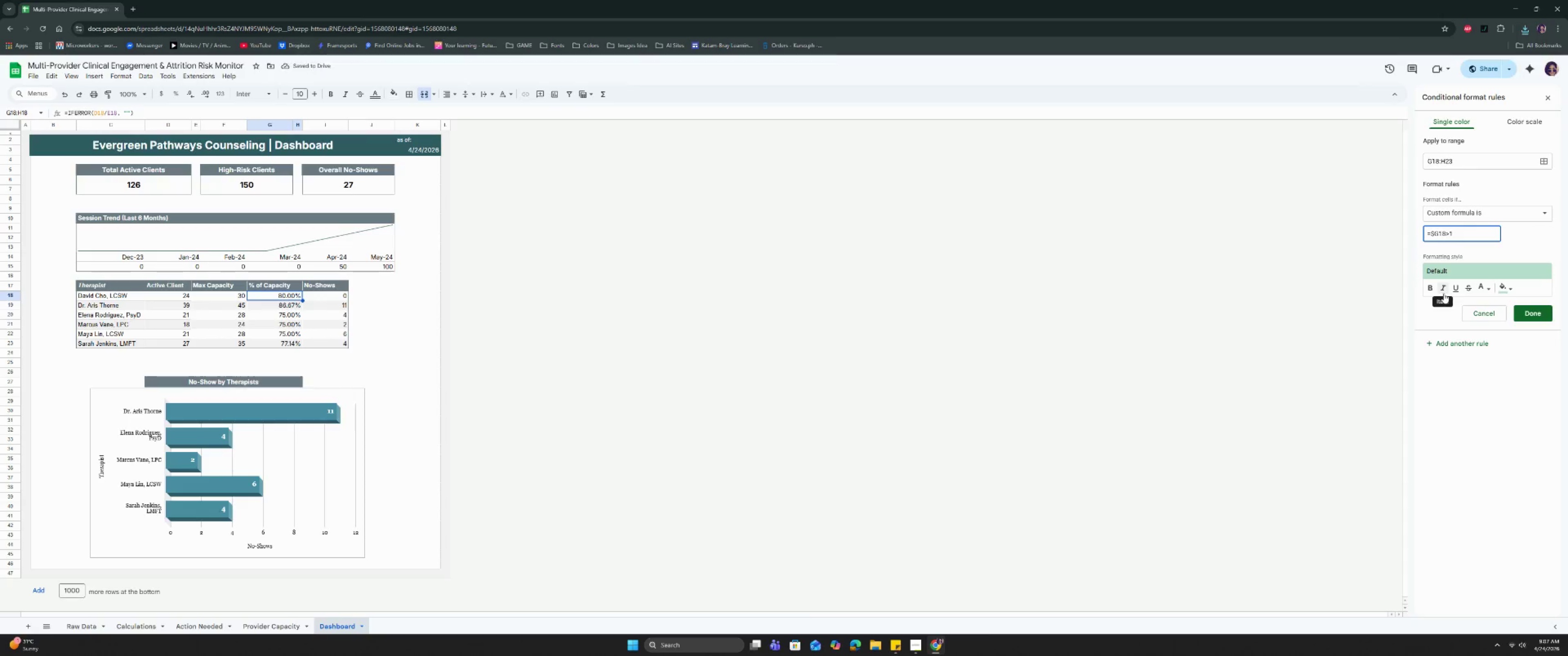 
left_click([1433, 292])
 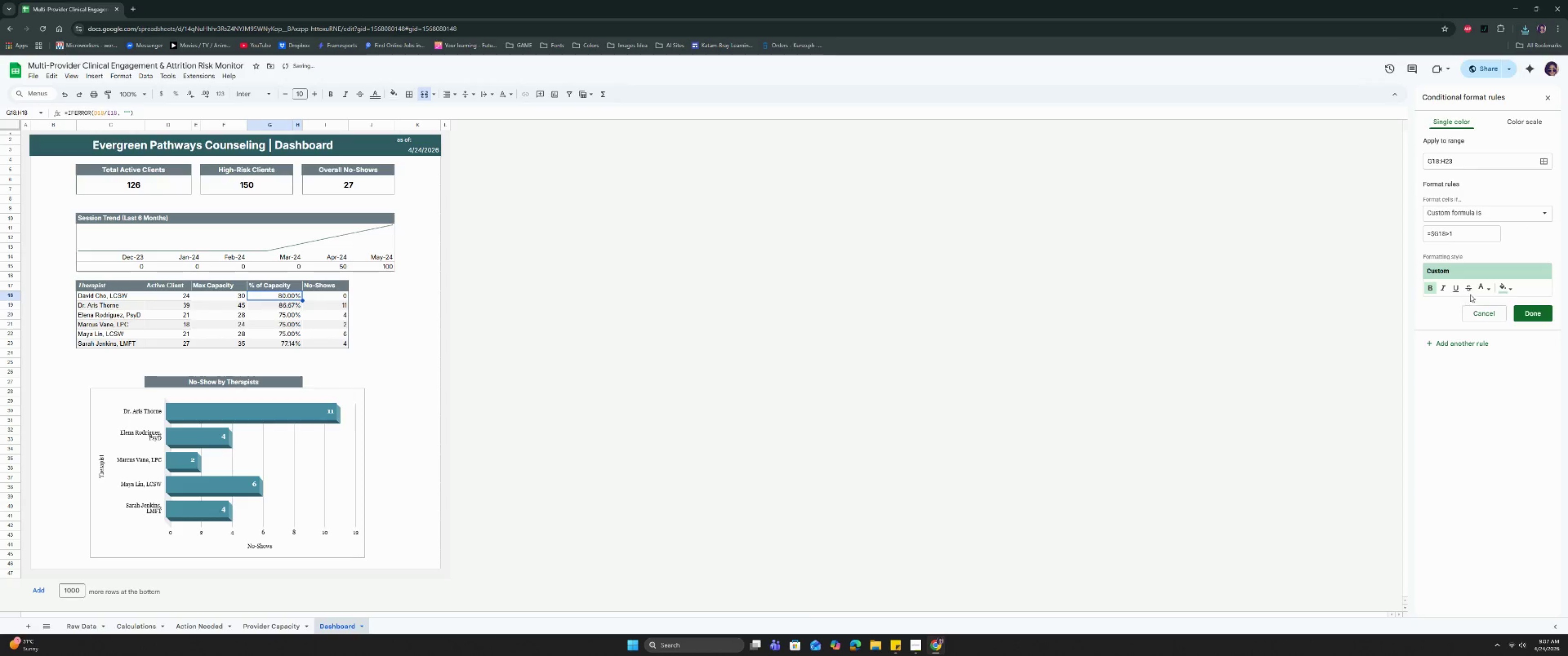 
left_click([1482, 287])
 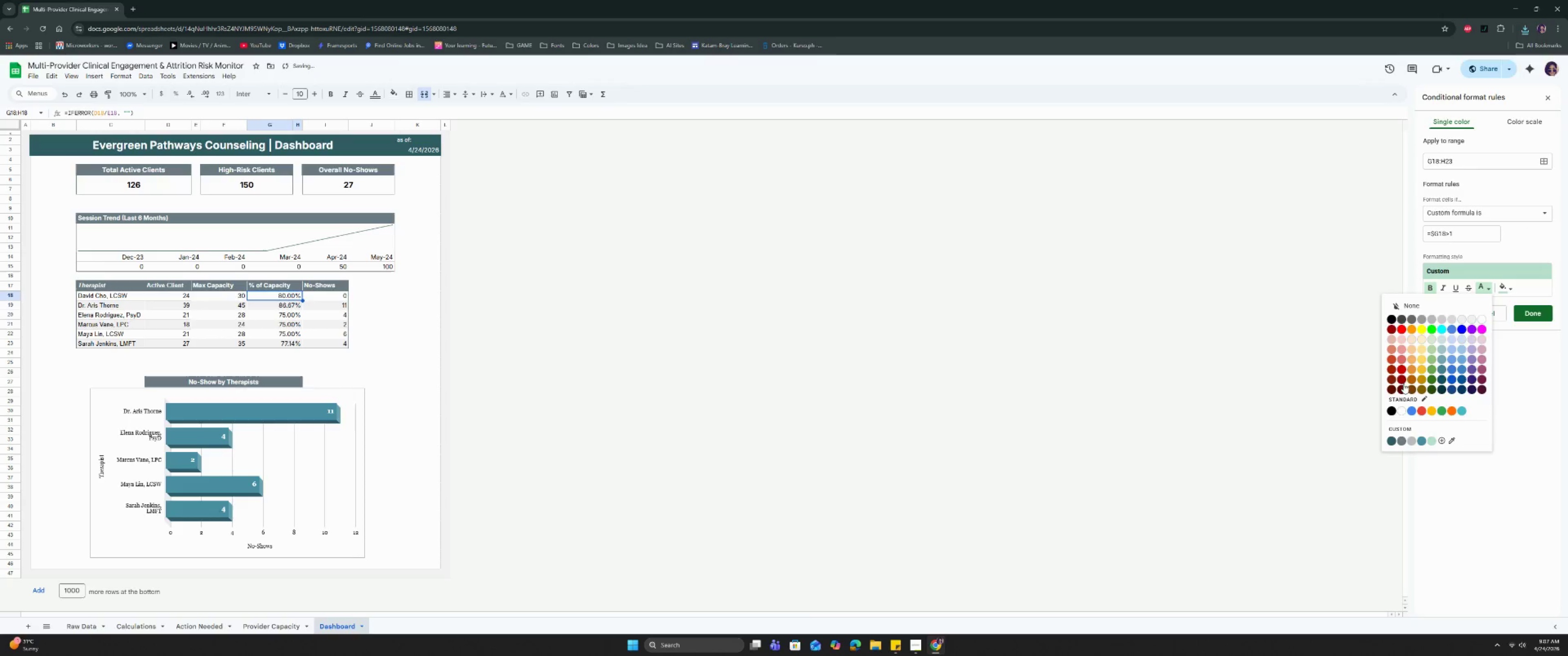 
left_click([1404, 387])
 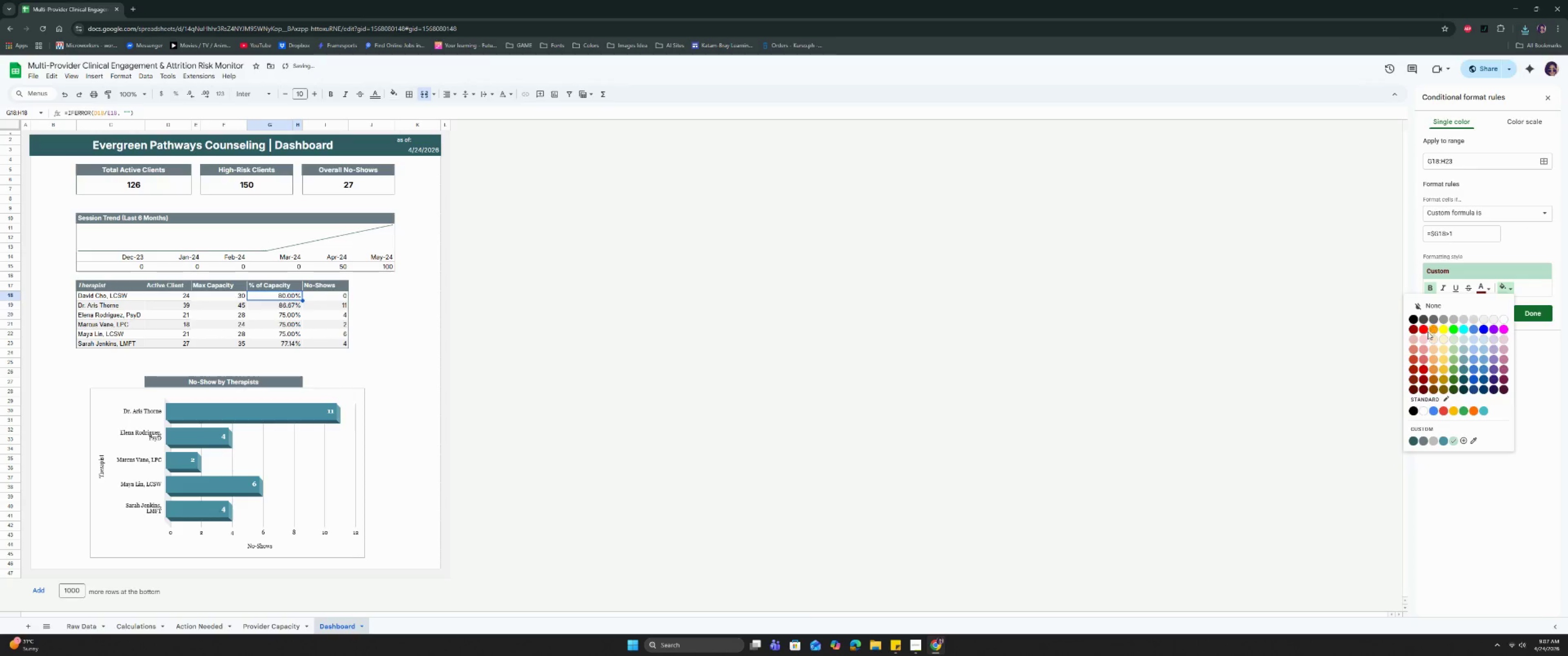 
left_click([1425, 338])
 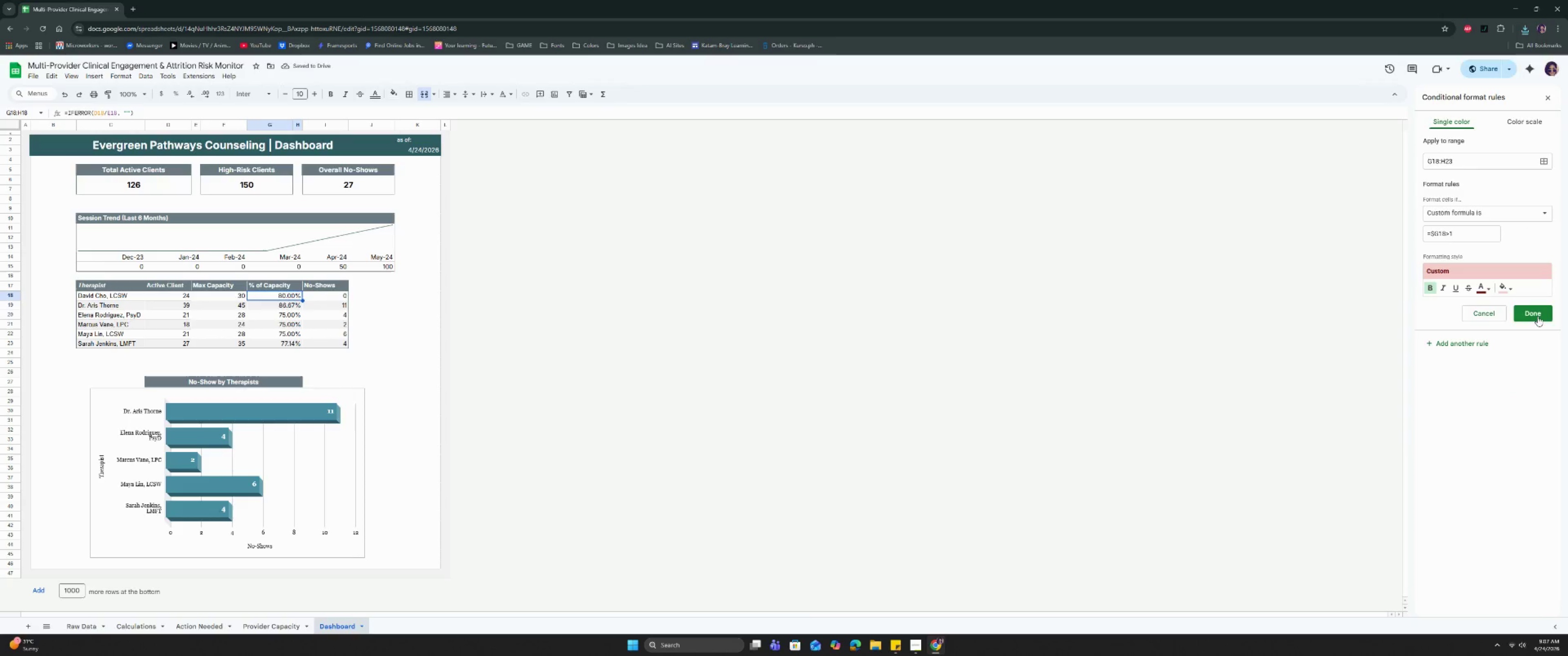 
wait(8.16)
 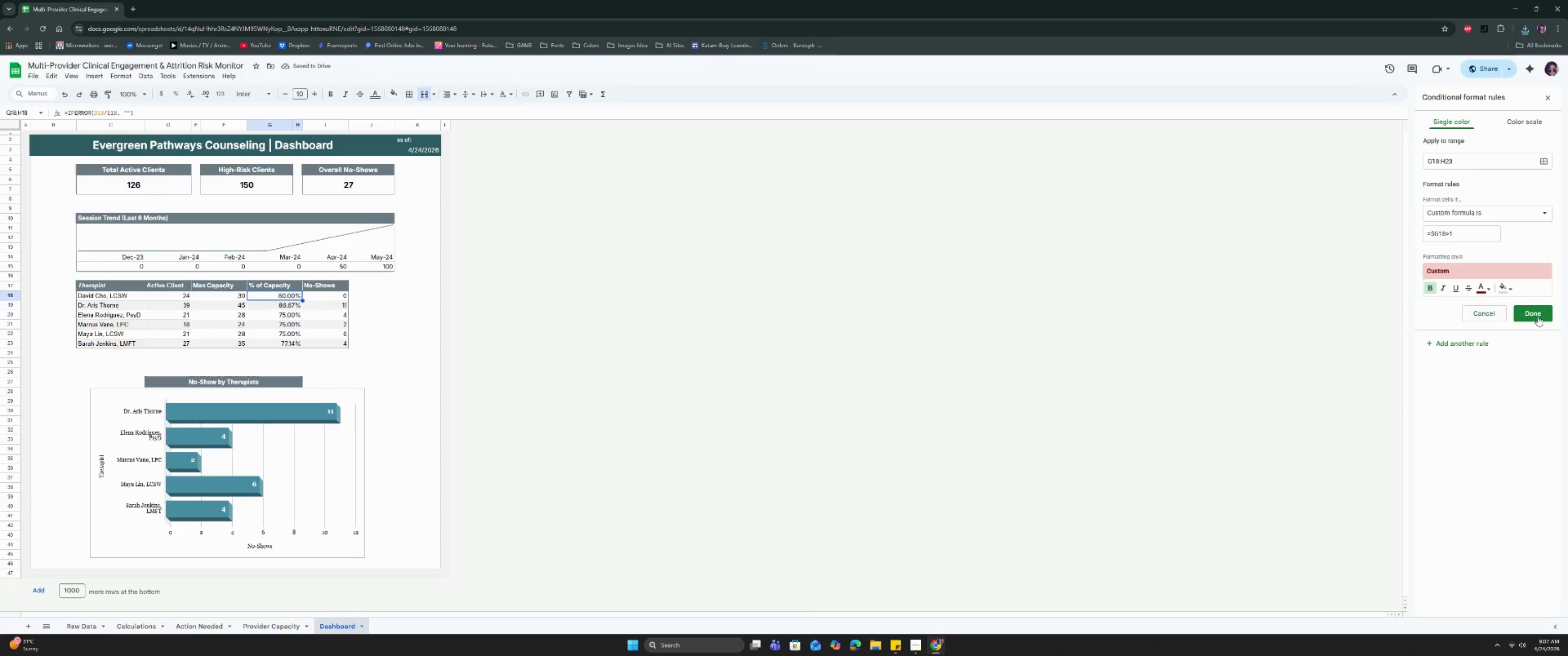 
left_click_drag(start_coordinate=[219, 292], to_coordinate=[242, 332])
 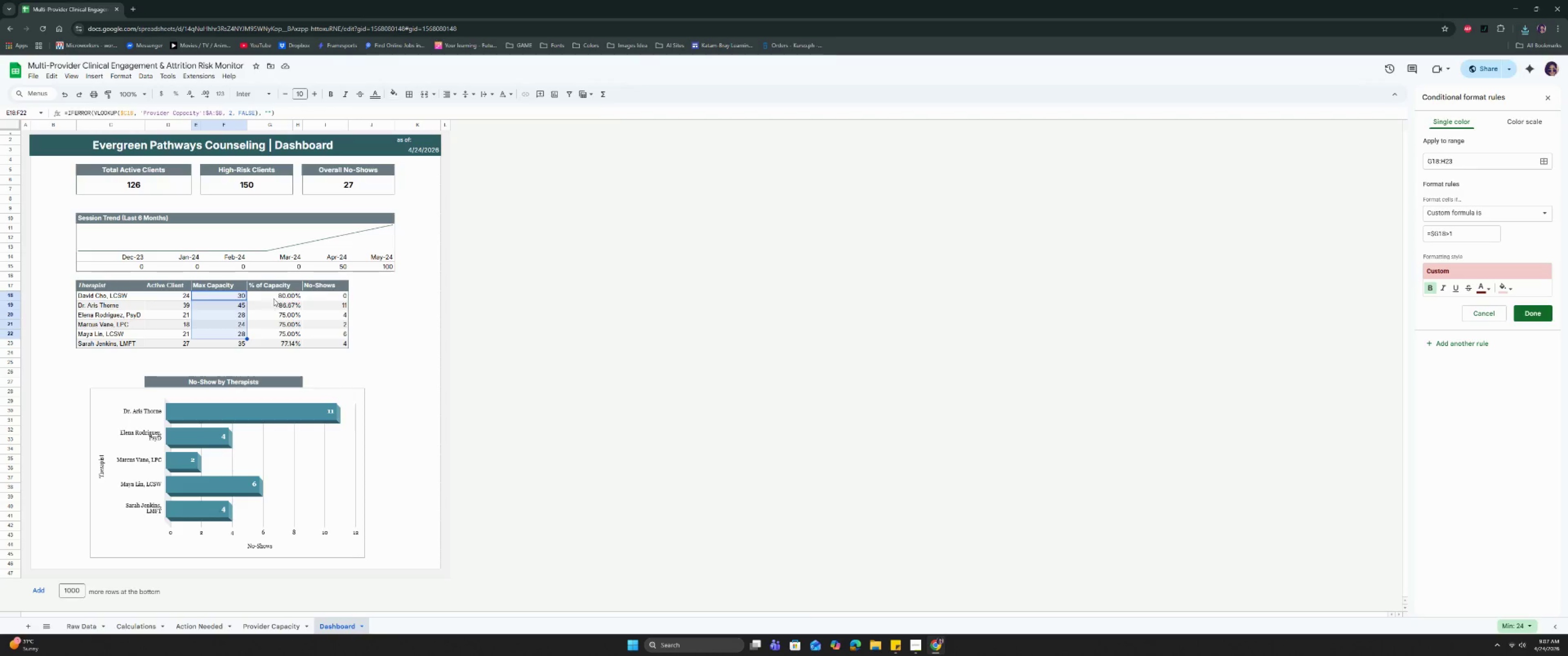 
left_click_drag(start_coordinate=[273, 298], to_coordinate=[275, 341])
 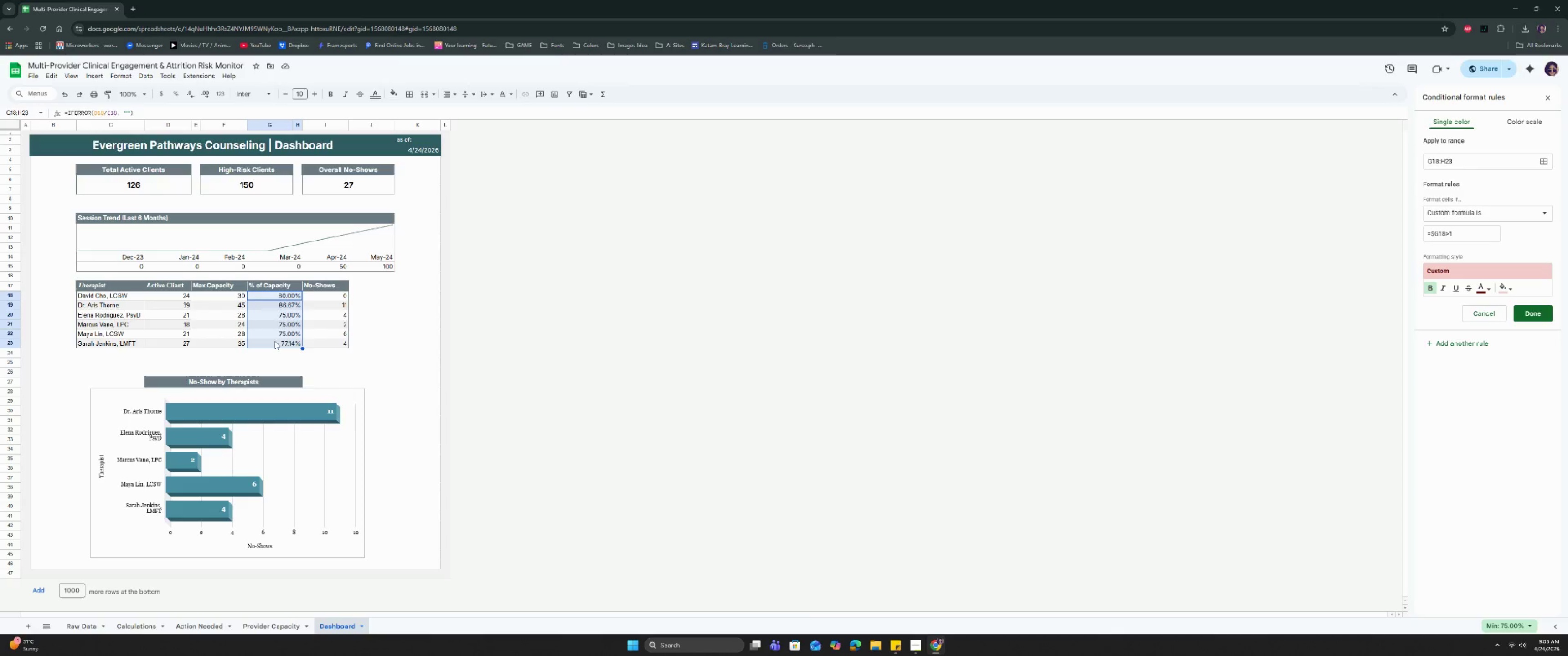 
wait(26.45)
 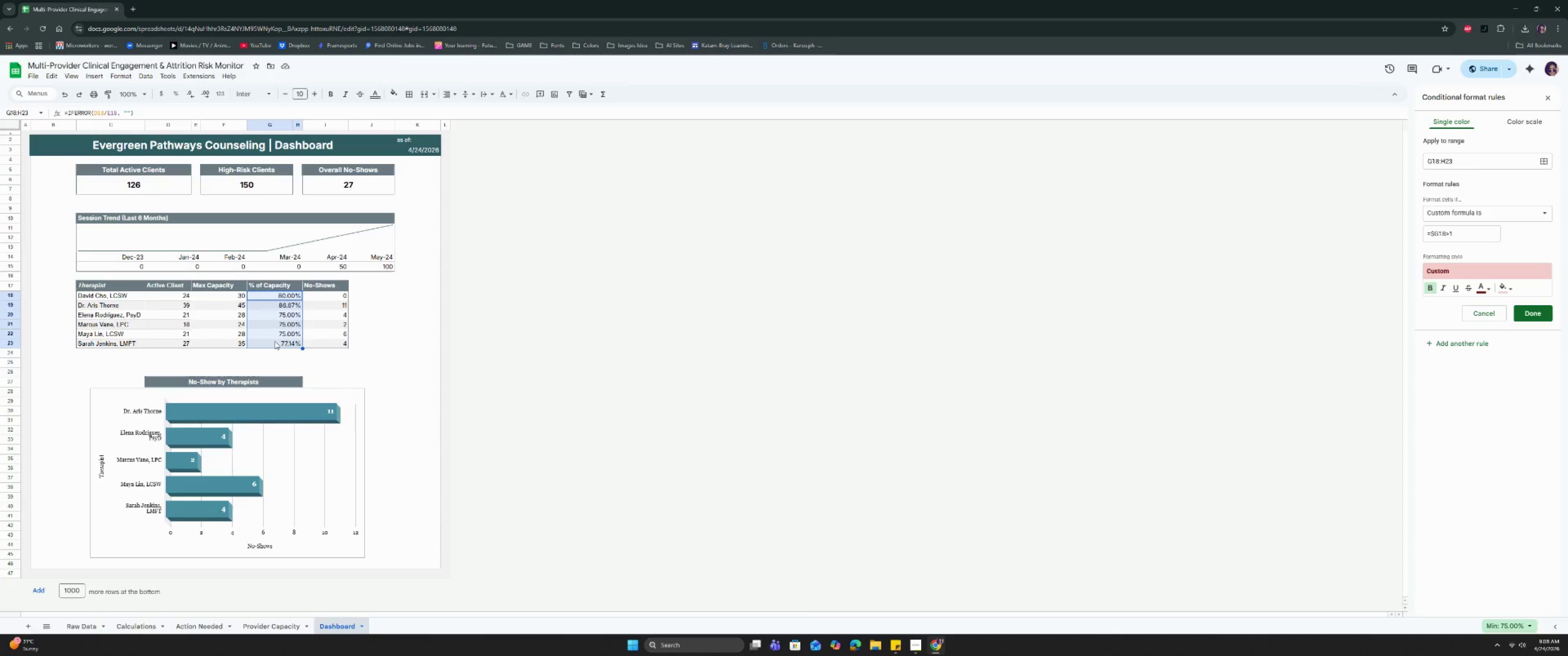 
left_click([1536, 314])
 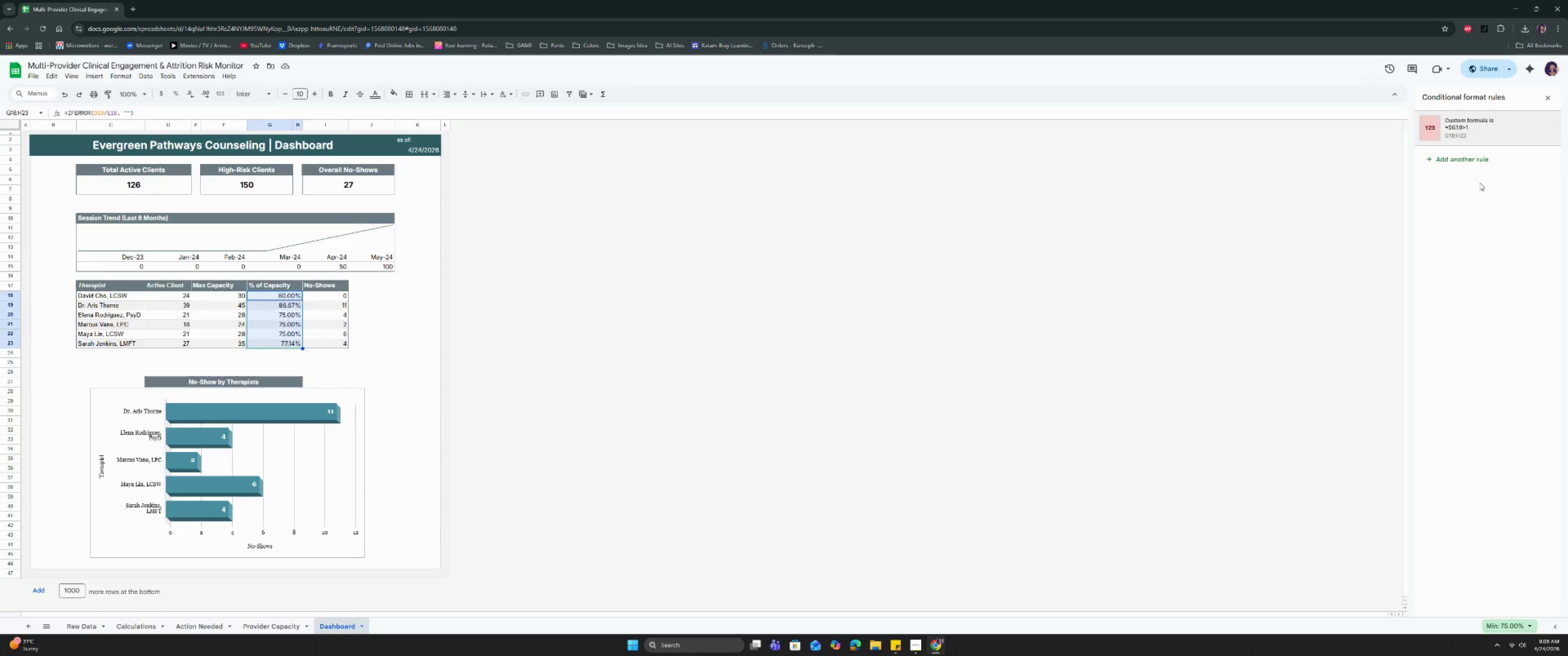 
left_click([1465, 158])
 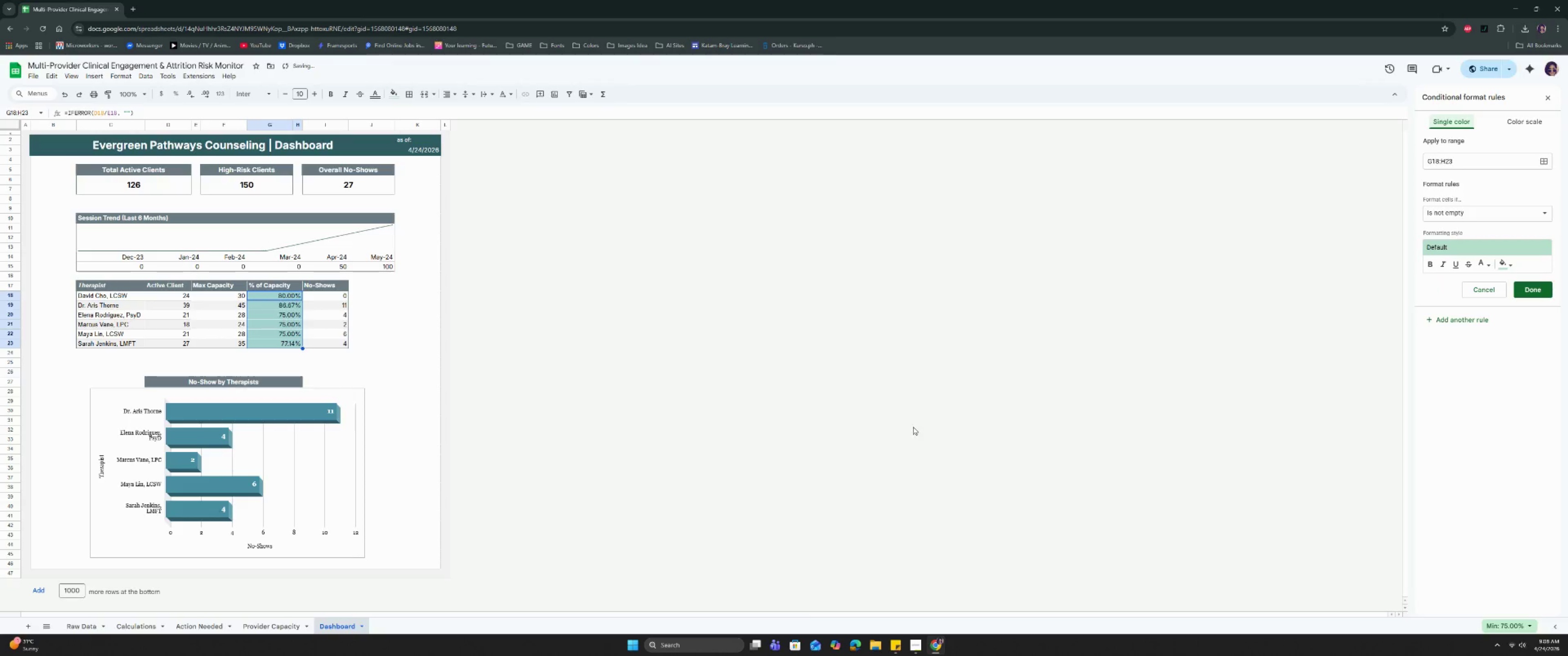 
left_click([915, 652])